 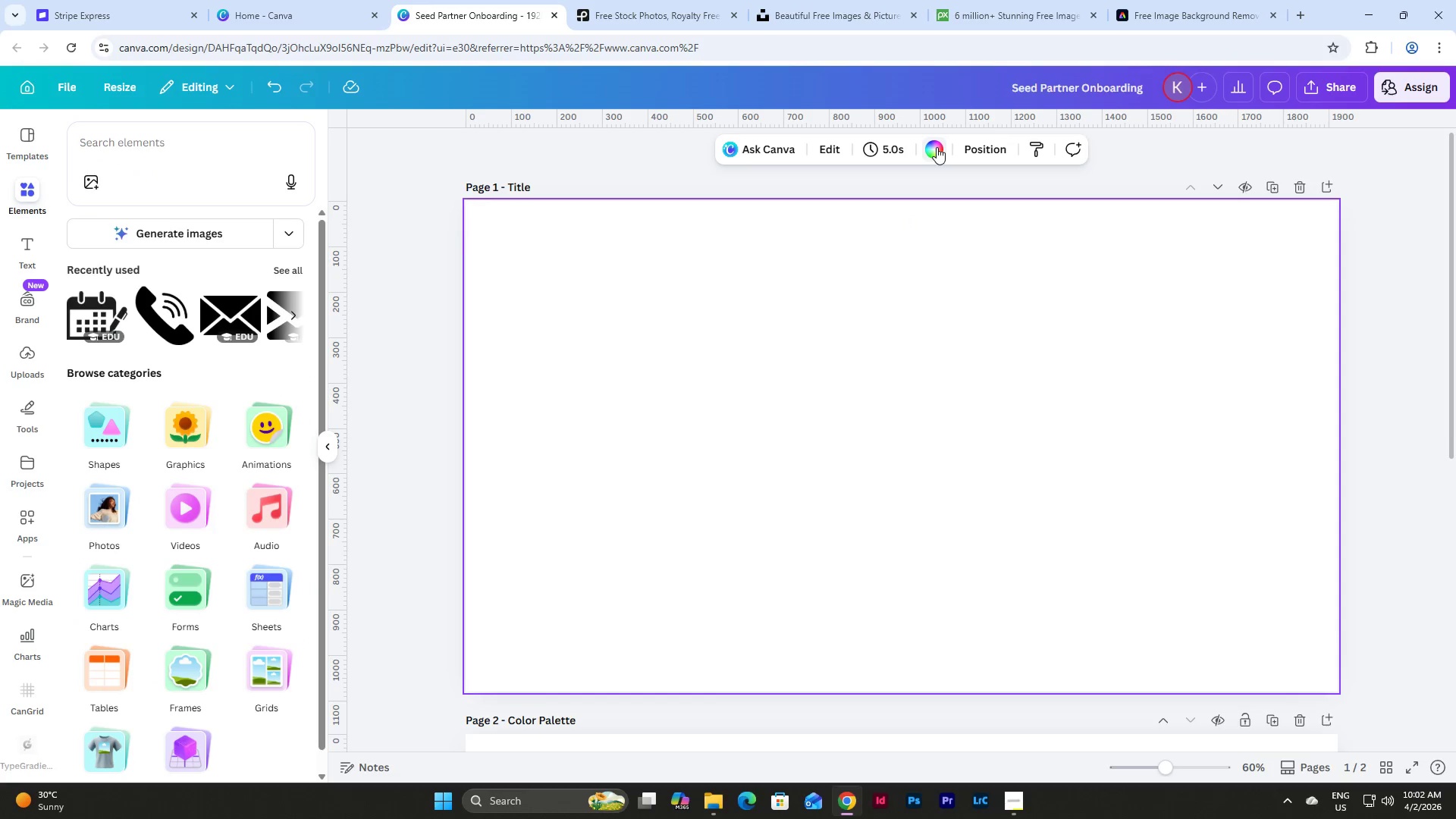 
left_click([937, 147])
 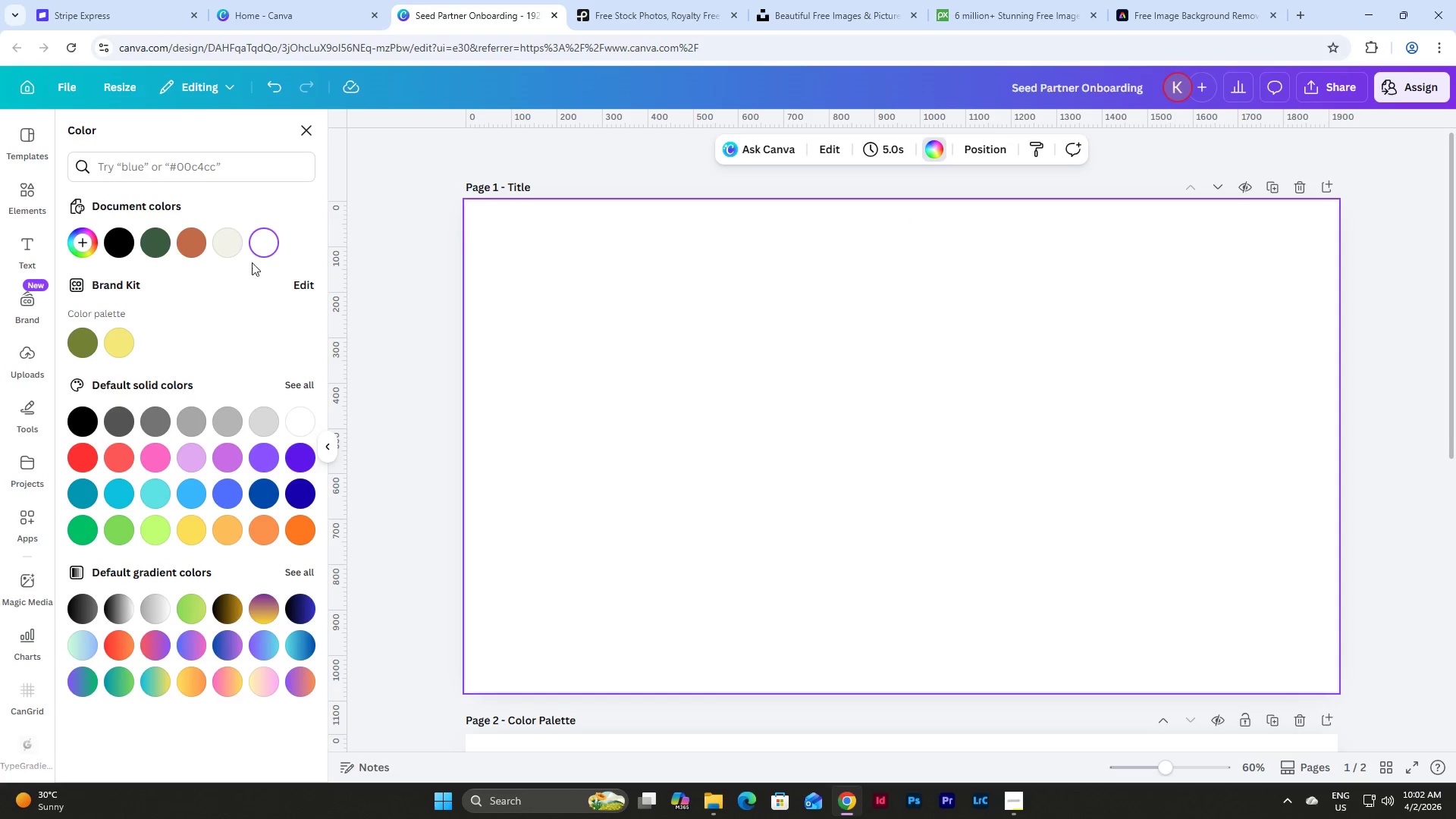 
left_click([228, 246])
 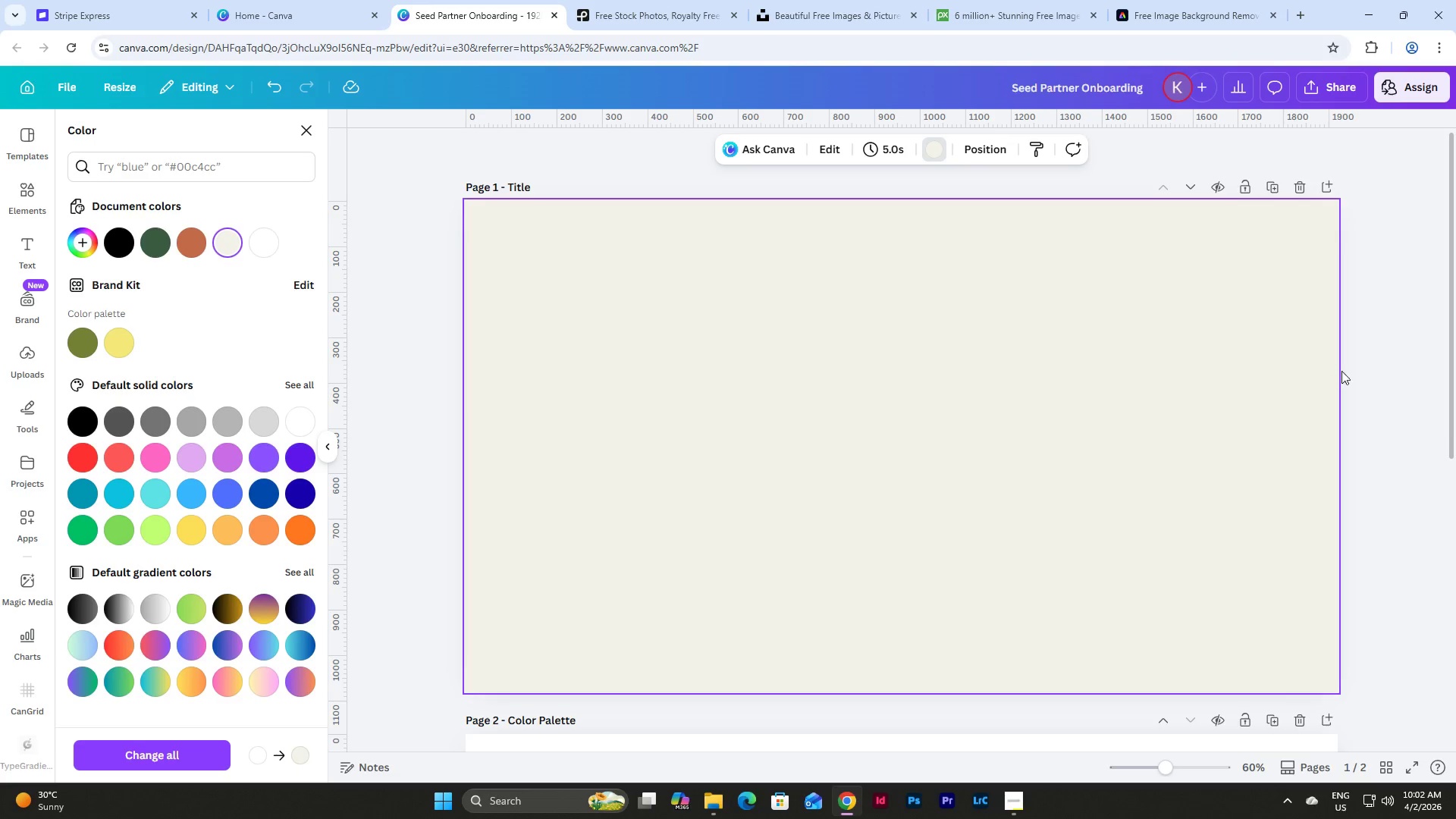 
left_click([1356, 362])
 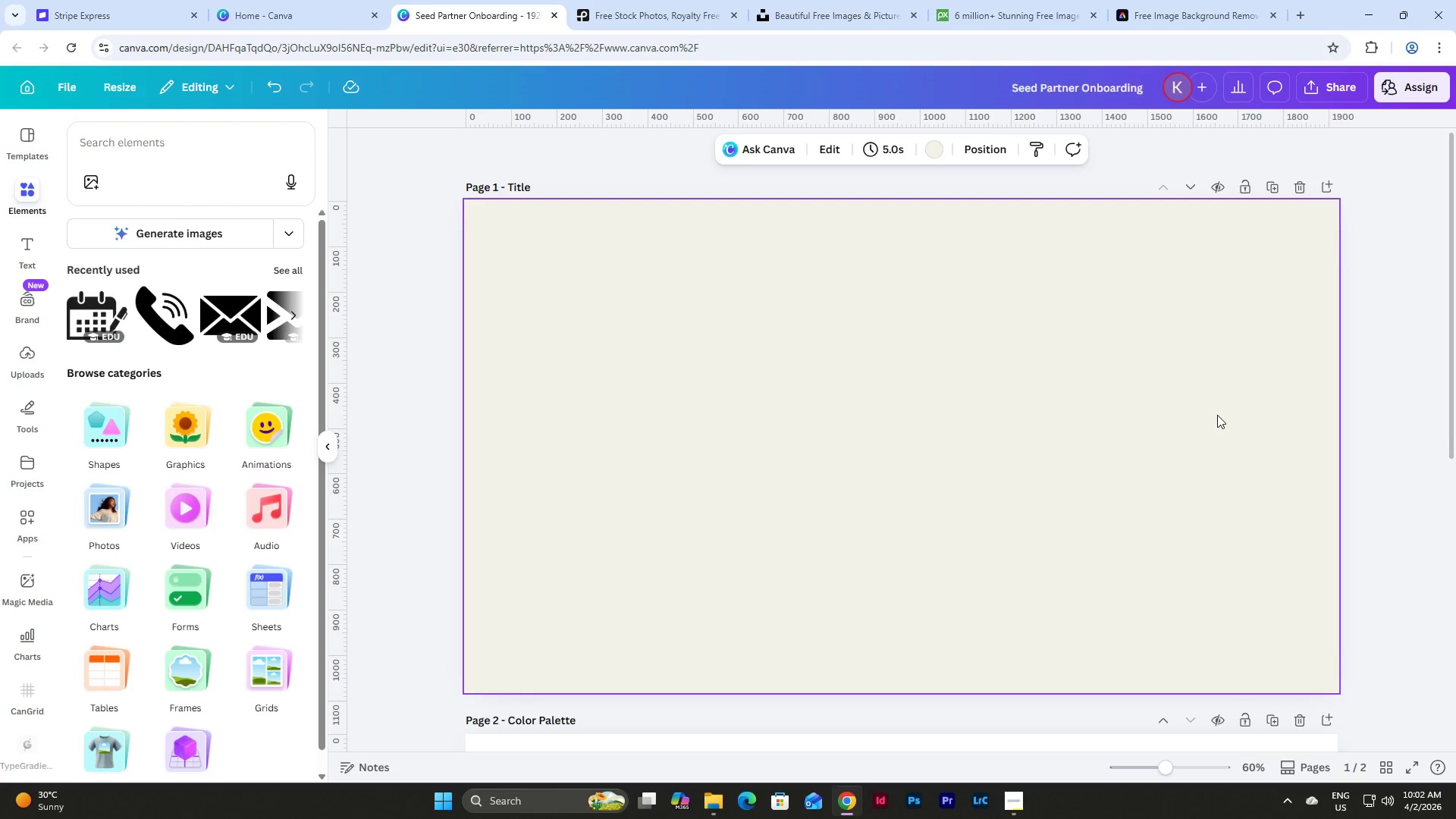 
scroll: coordinate [1217, 415], scroll_direction: up, amount: 2.0
 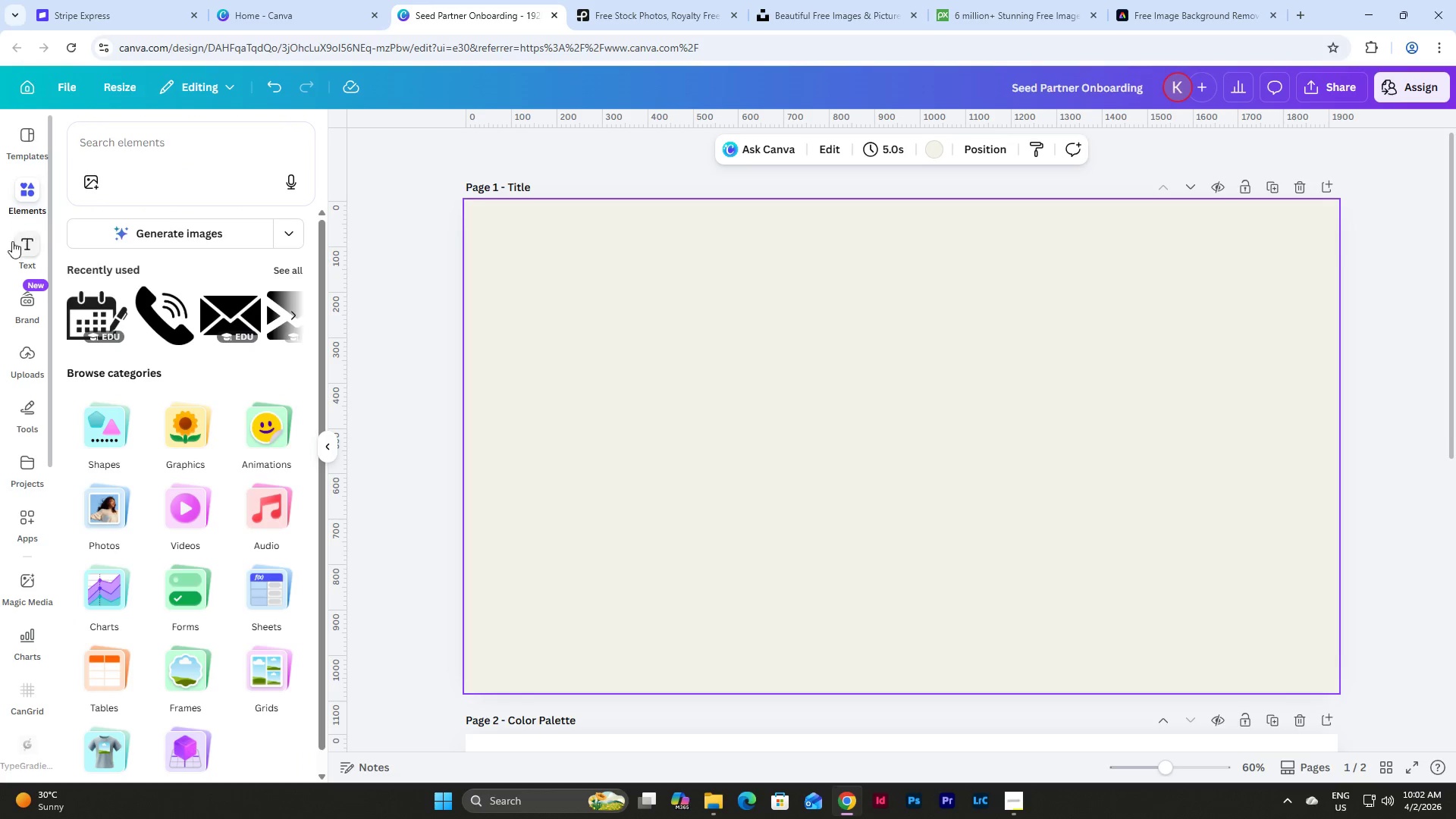 
left_click([23, 255])
 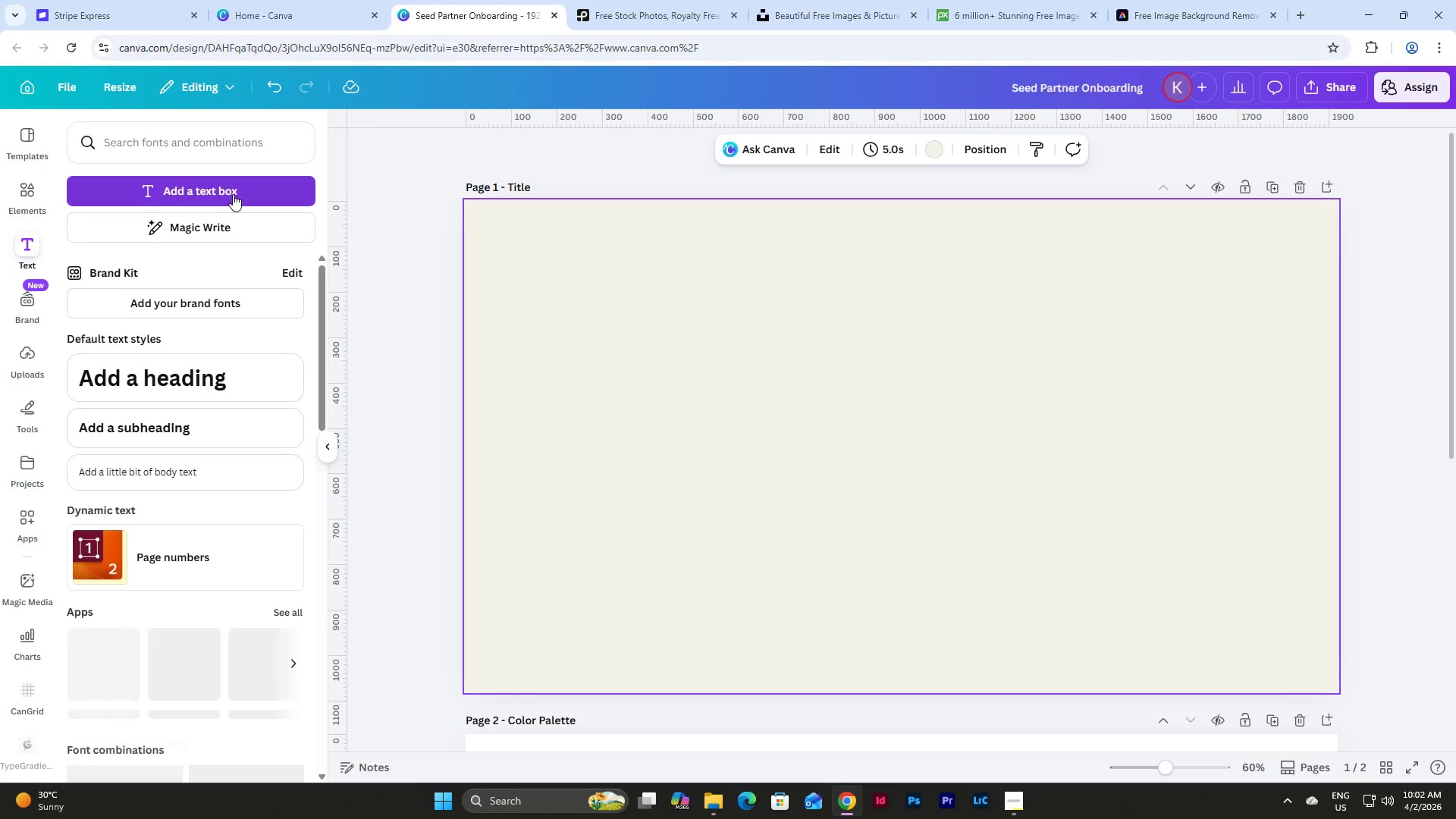 
left_click([221, 193])
 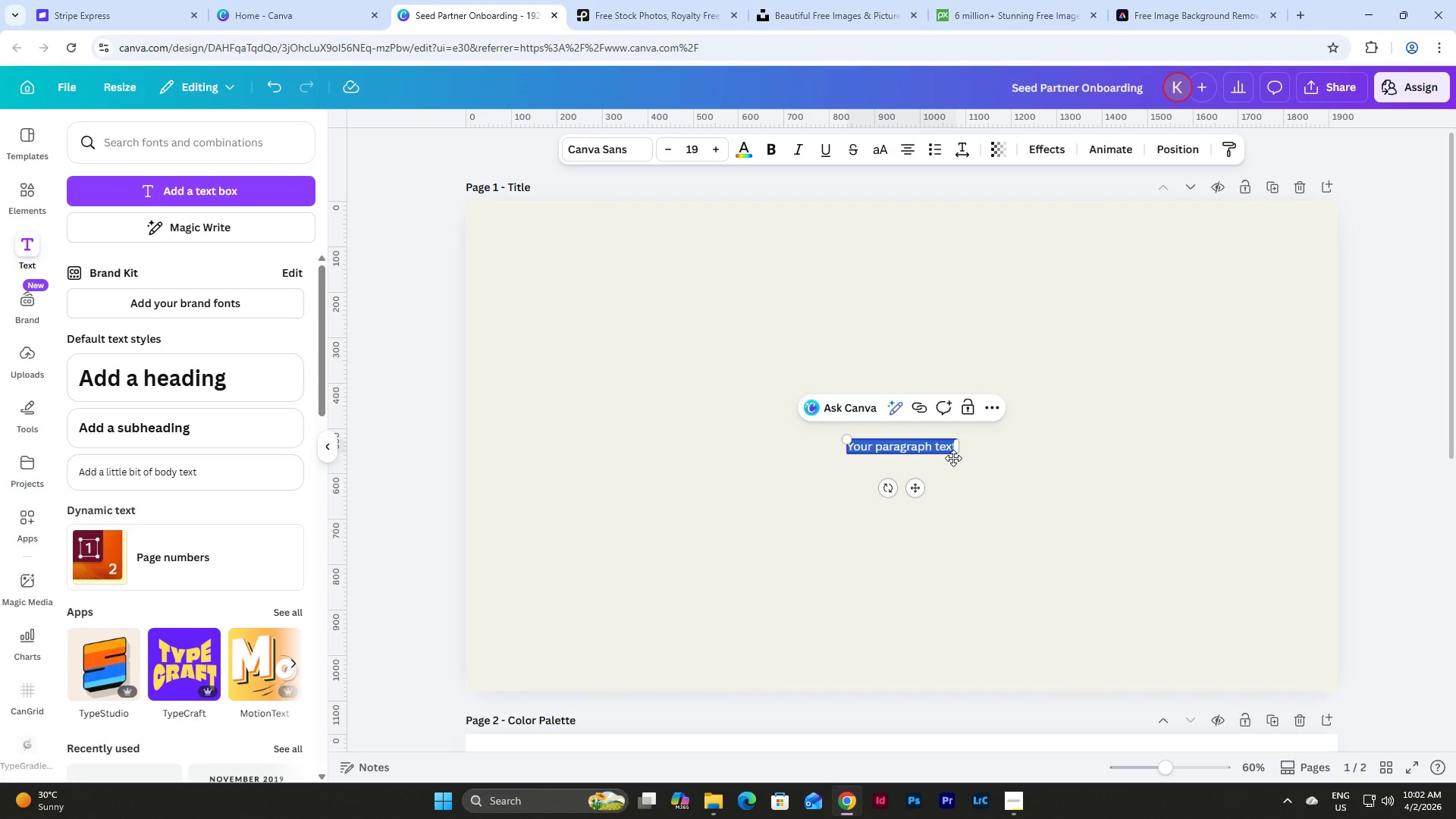 
left_click_drag(start_coordinate=[954, 455], to_coordinate=[1258, 581])
 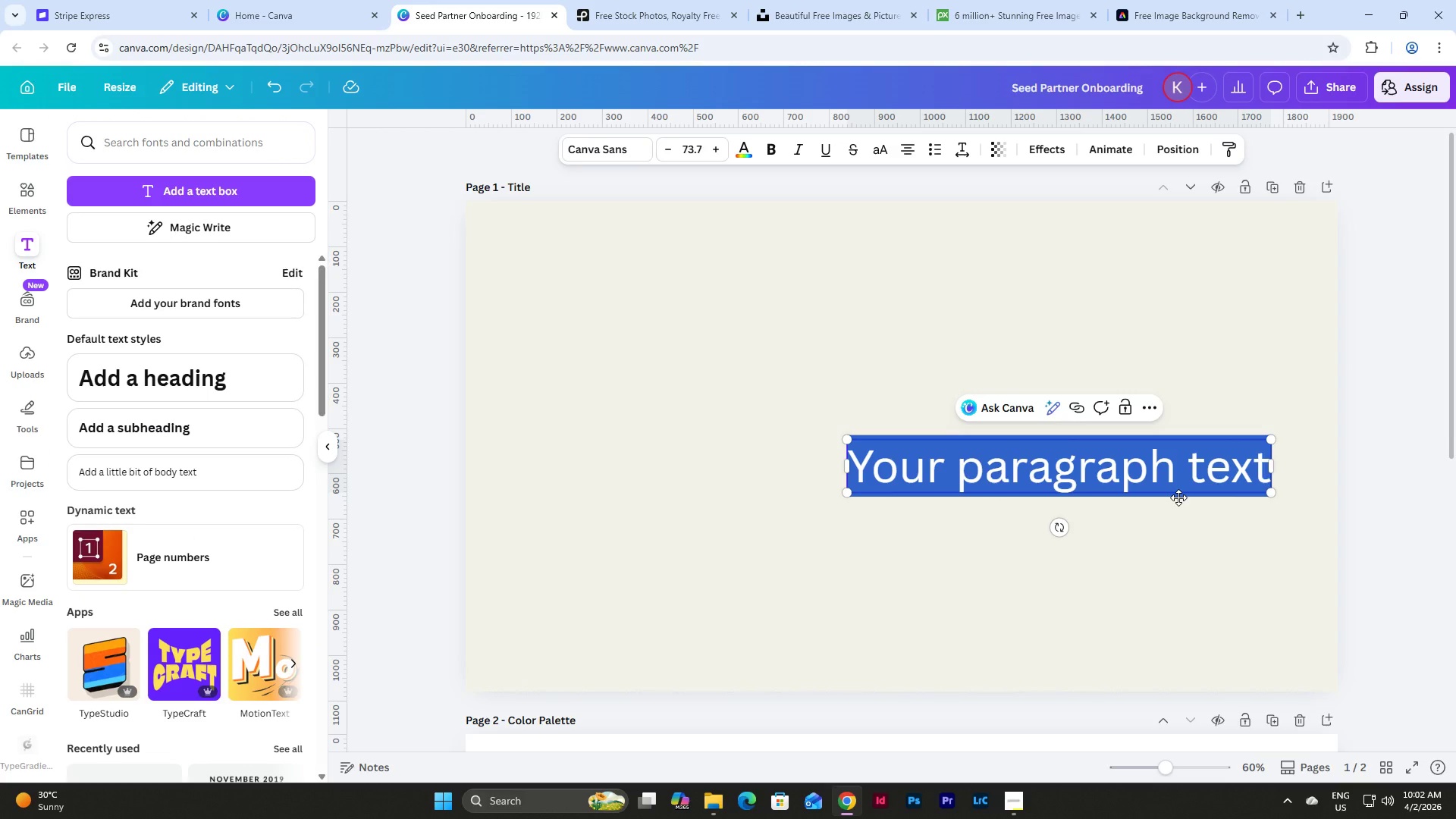 
left_click_drag(start_coordinate=[1178, 497], to_coordinate=[1018, 400])
 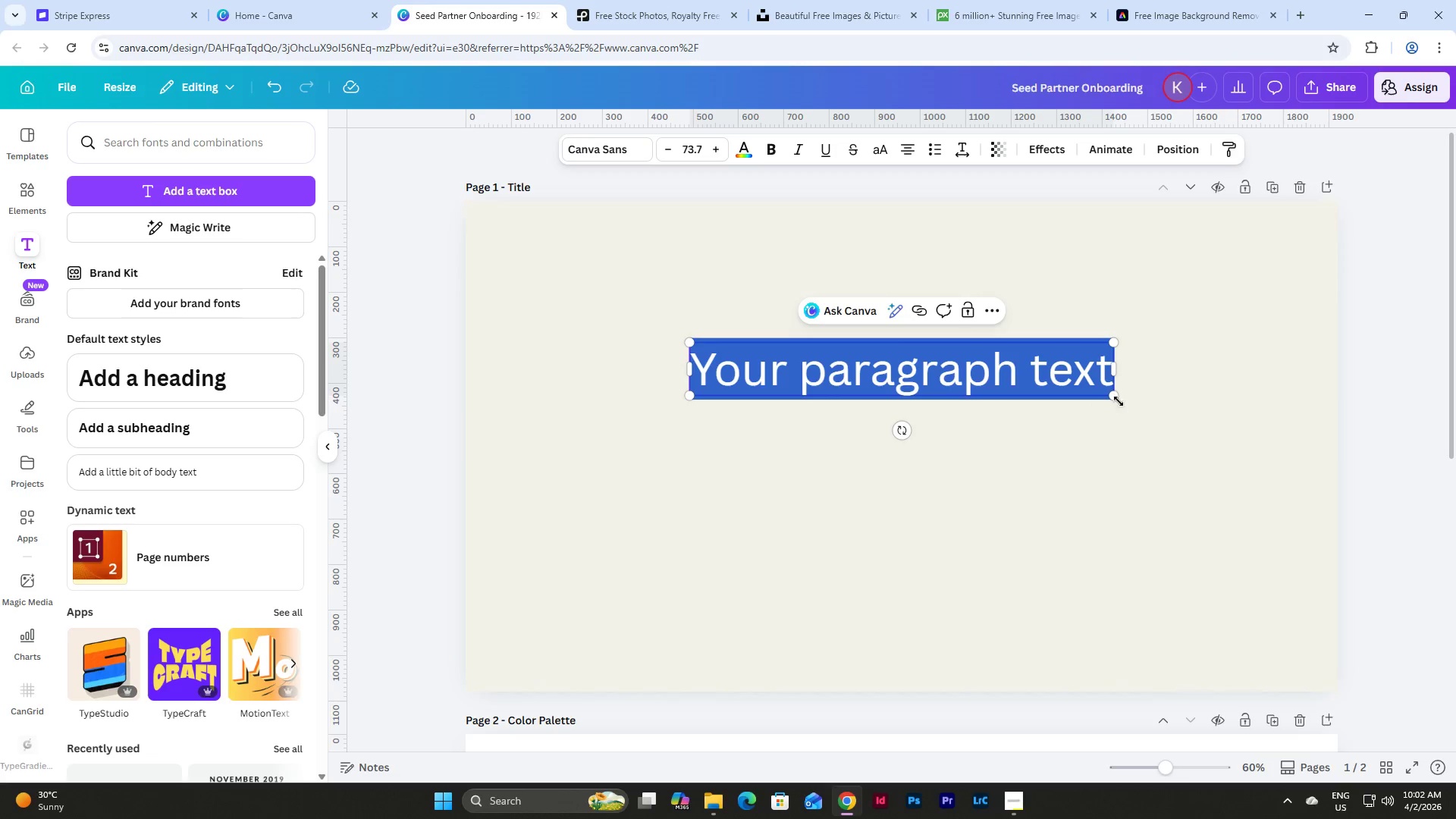 
left_click_drag(start_coordinate=[1116, 400], to_coordinate=[1209, 451])
 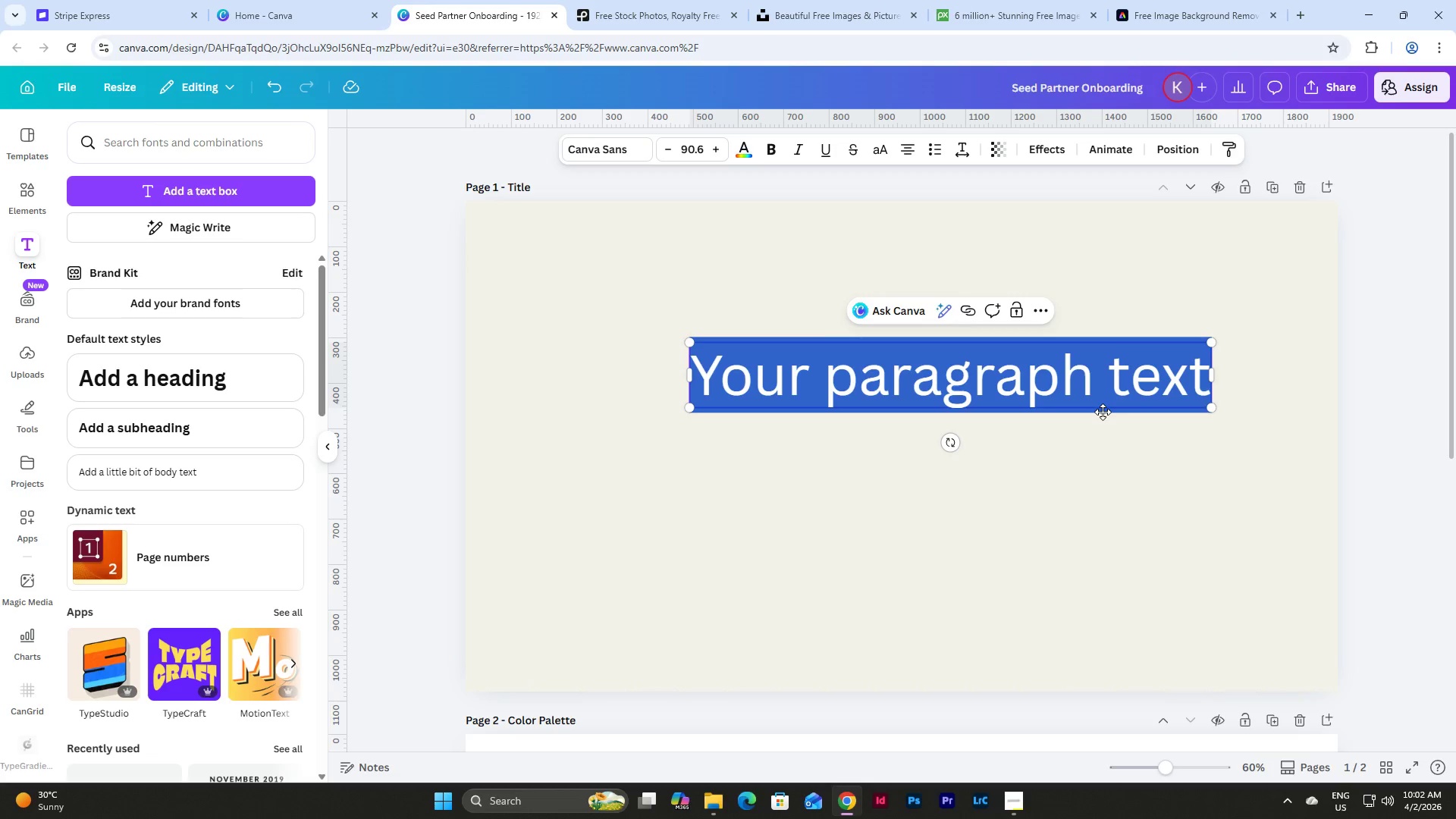 
left_click_drag(start_coordinate=[1103, 412], to_coordinate=[1053, 413])
 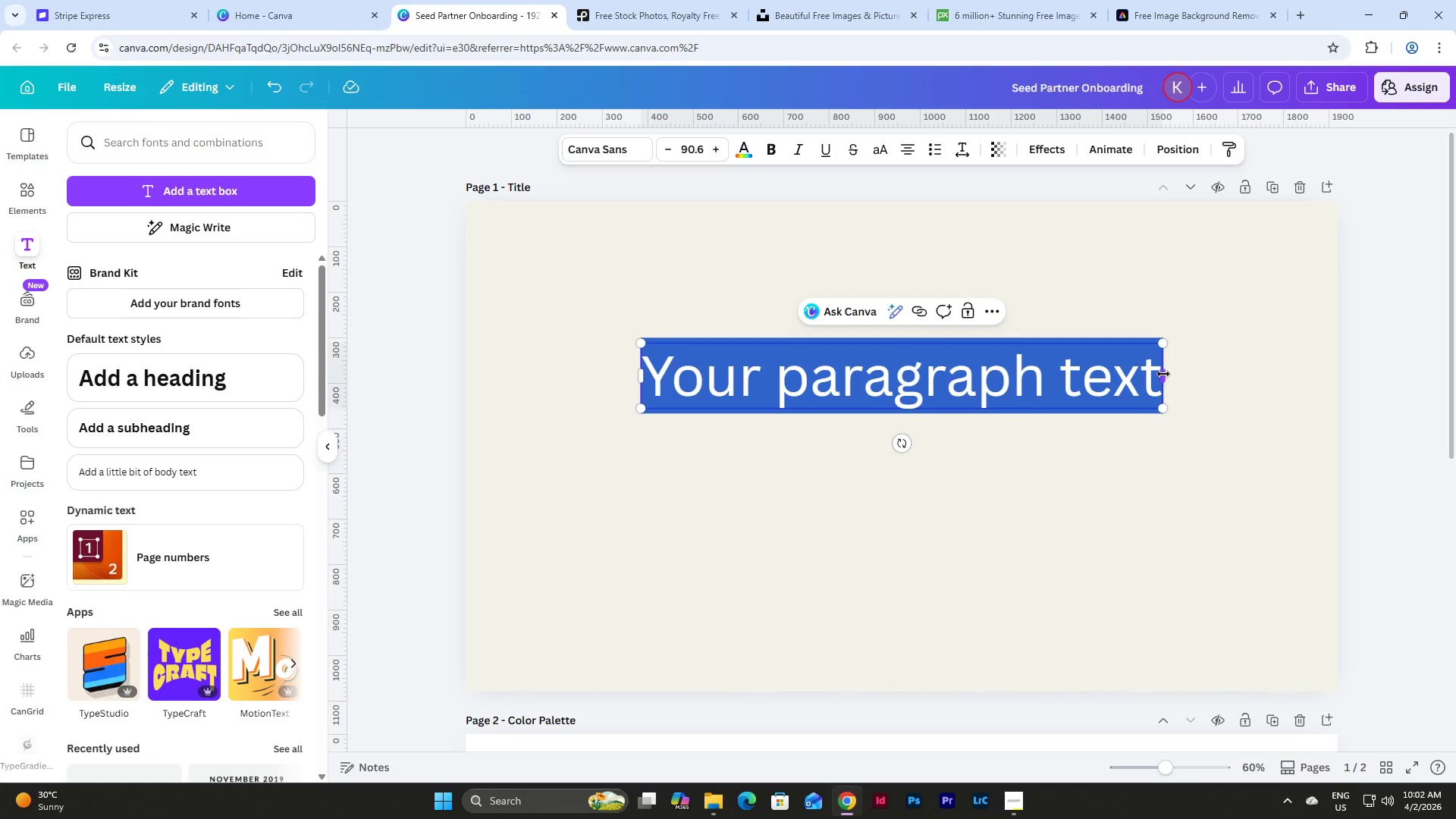 
left_click_drag(start_coordinate=[1163, 377], to_coordinate=[1291, 382])
 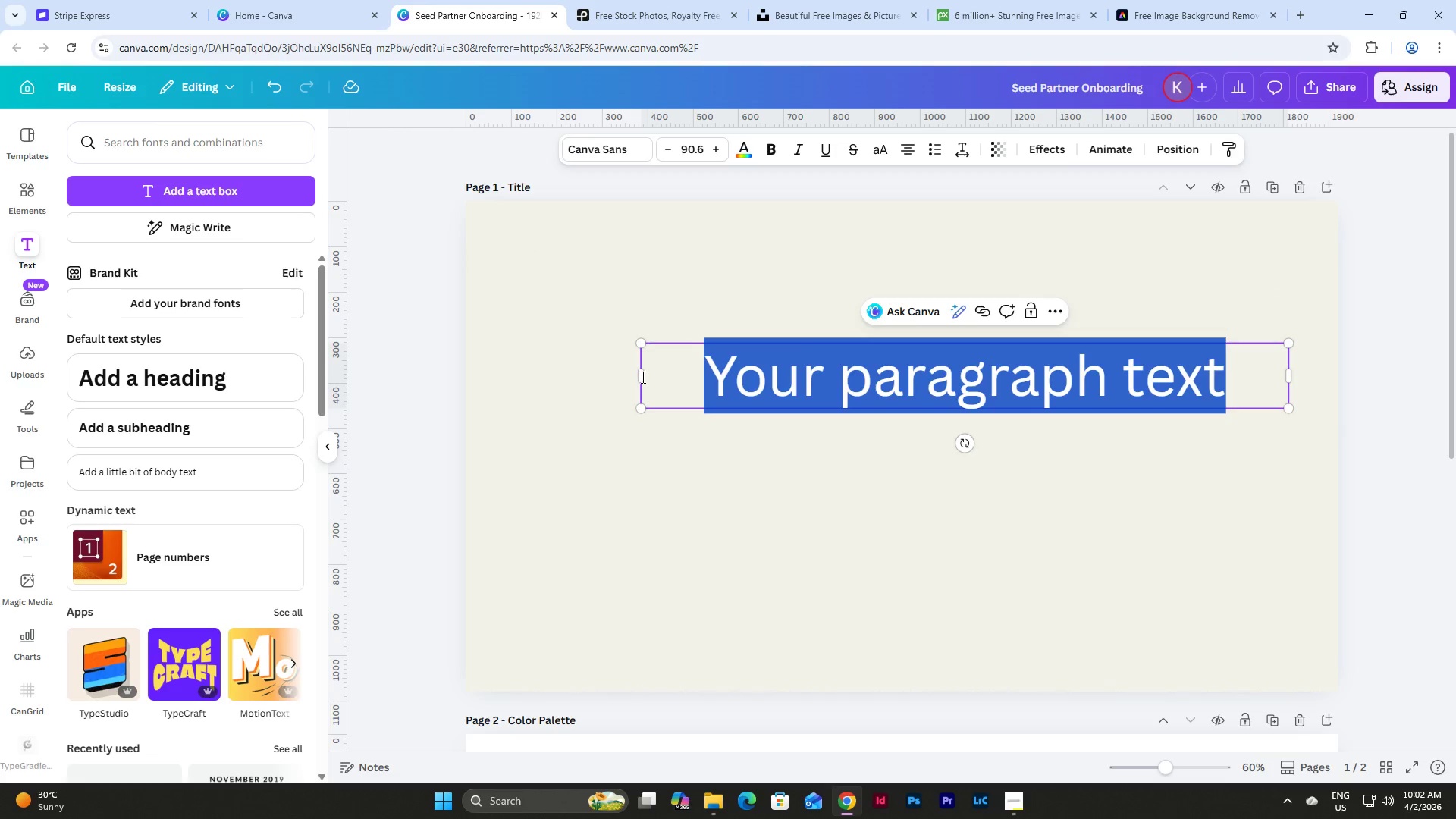 
left_click_drag(start_coordinate=[639, 377], to_coordinate=[510, 369])
 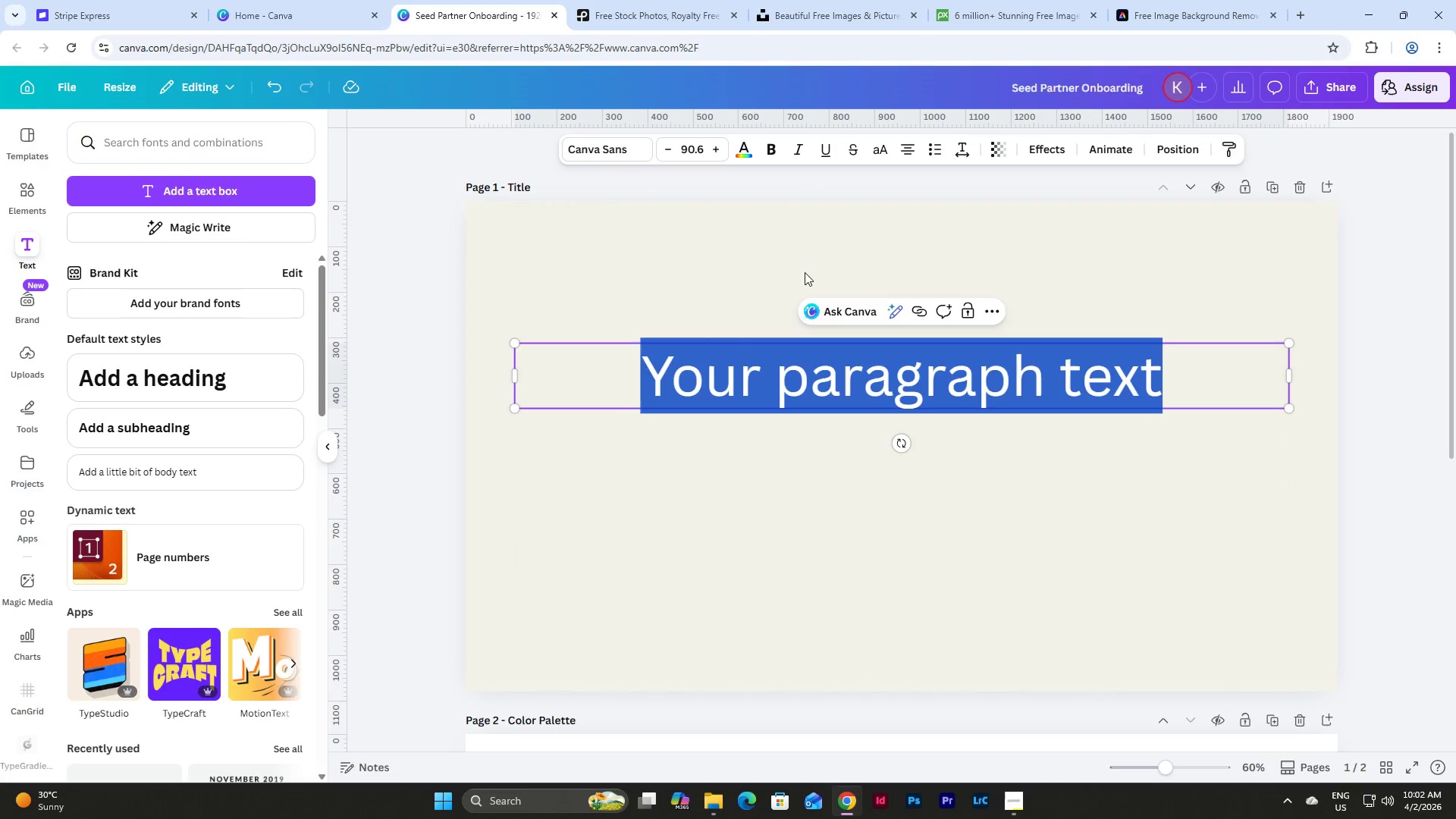 
double_click([812, 368])
 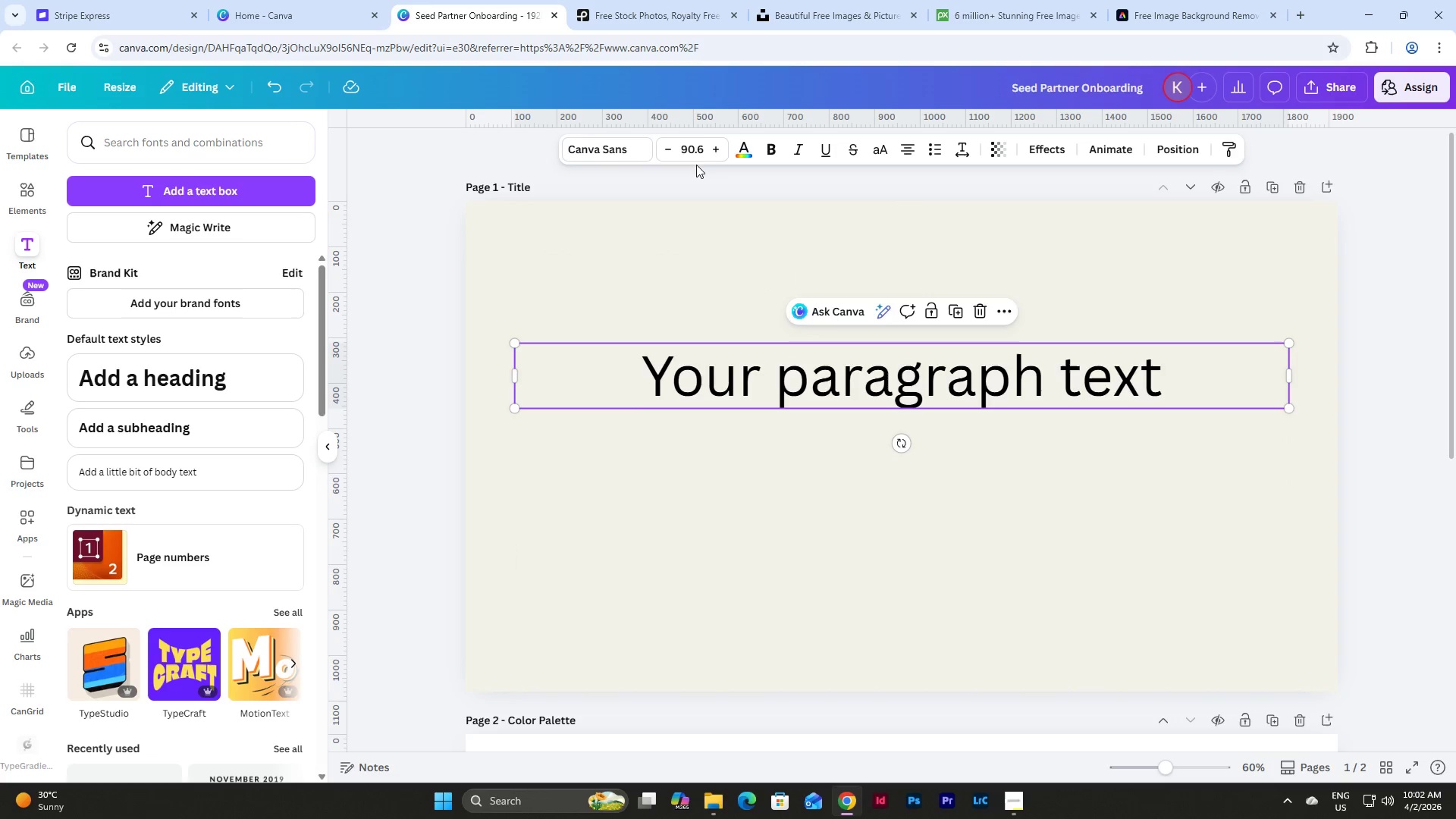 
left_click([698, 154])
 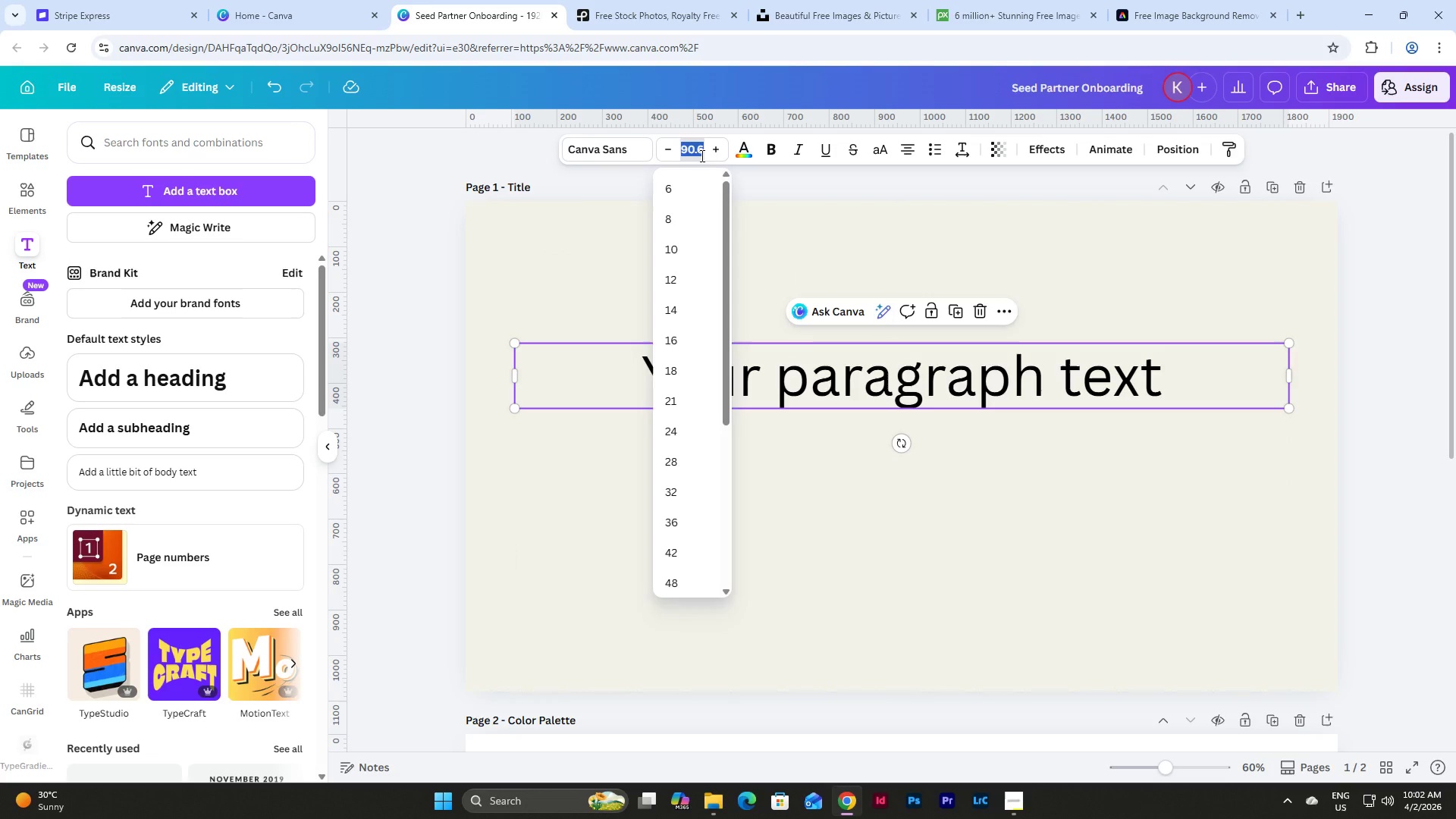 
key(Numpad9)
 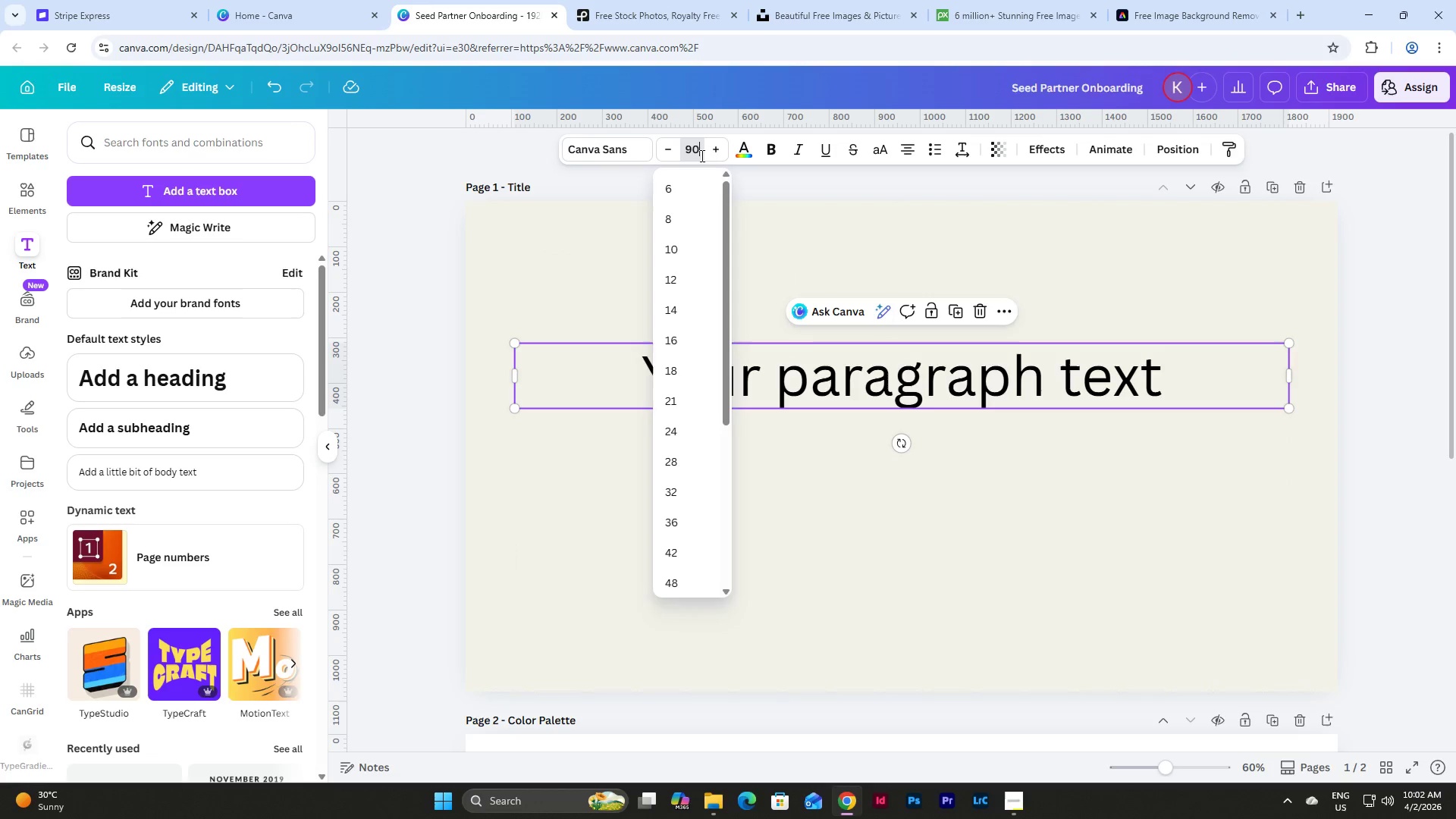 
key(Numpad0)
 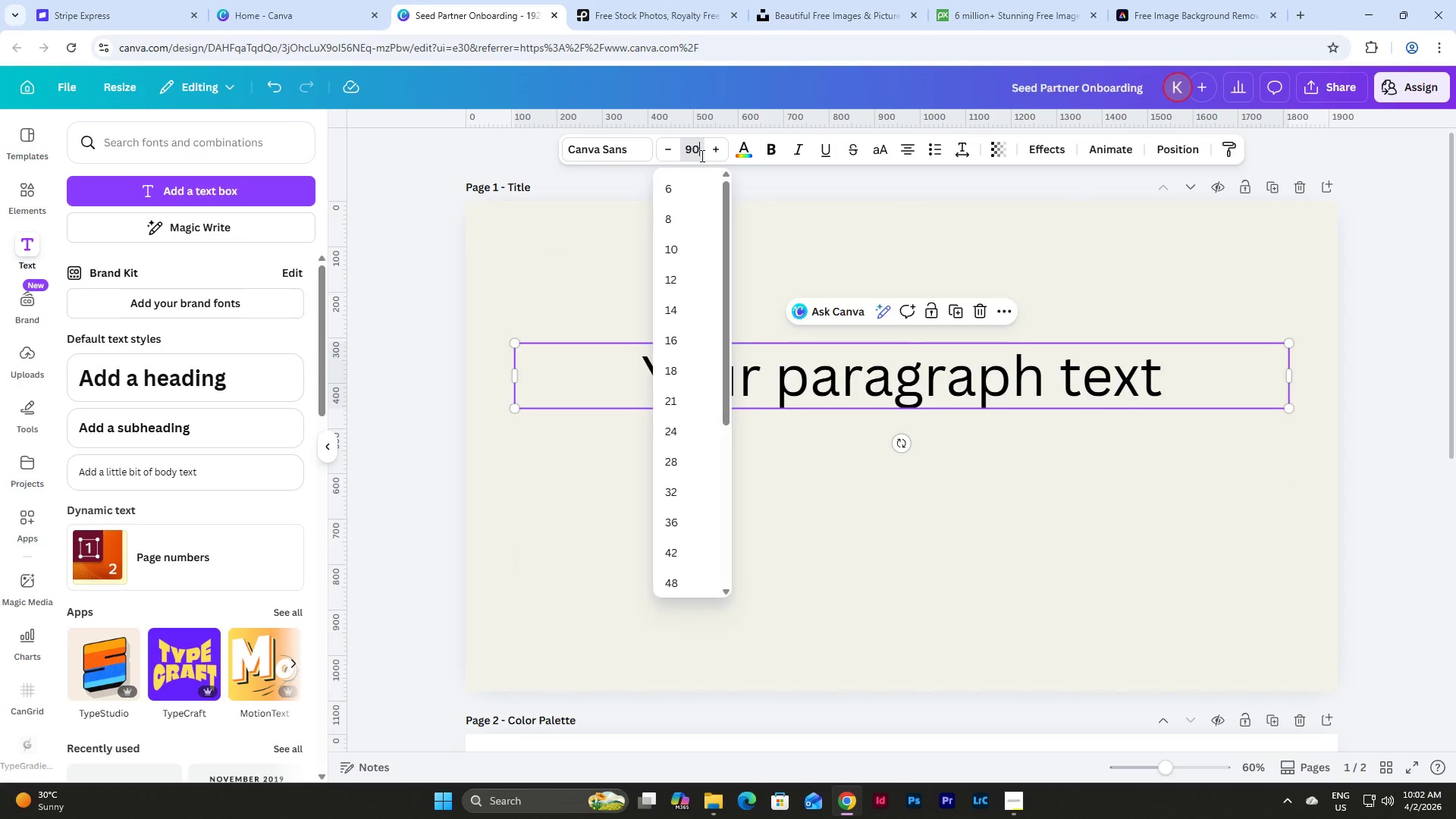 
key(NumpadEnter)
 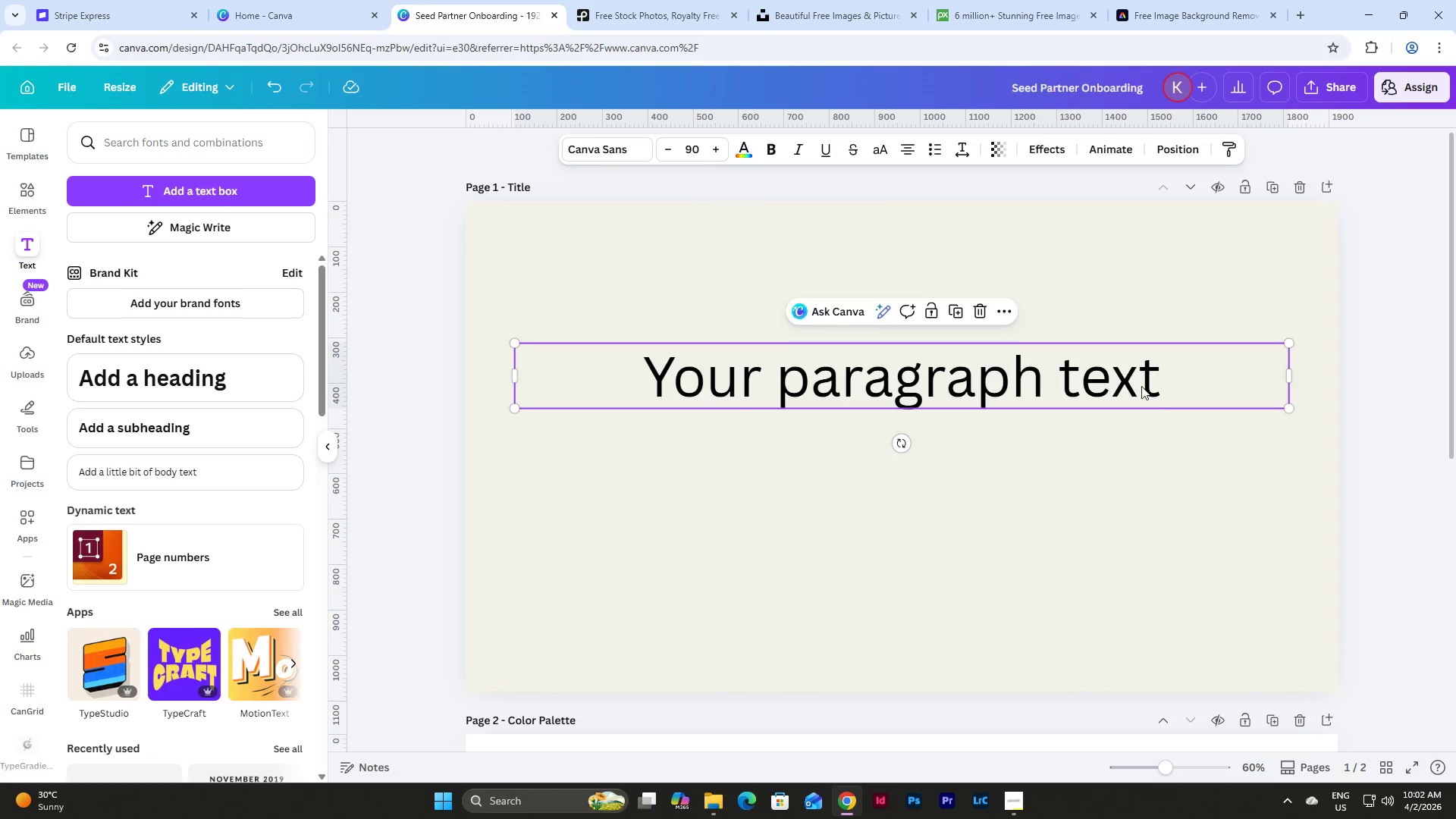 
left_click([1203, 392])
 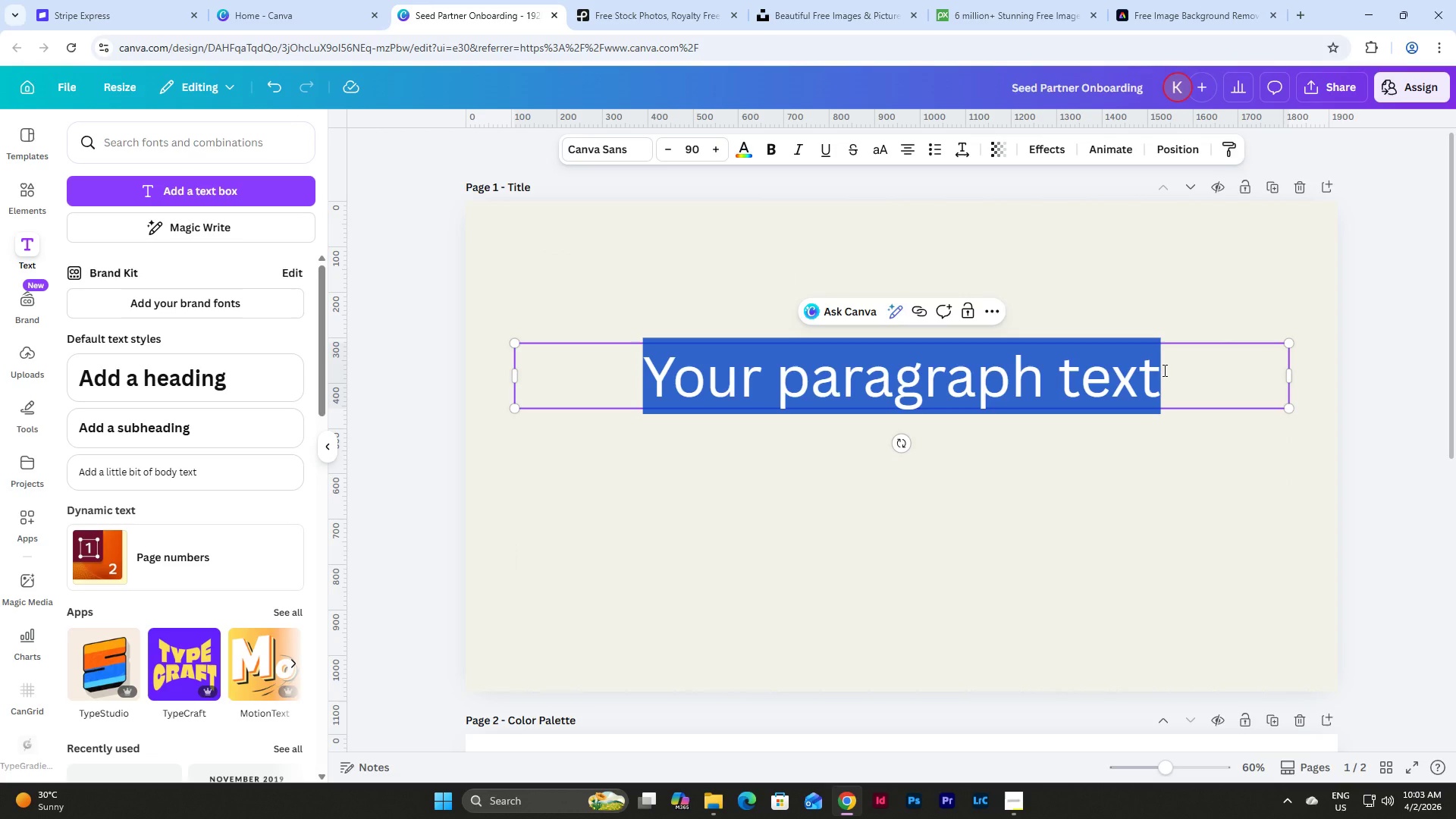 
type(WE)
key(Backspace)
key(Backspace)
type(THE GE)
key(Backspace)
key(Backspace)
type(HEIRL)
key(Backspace)
key(Backspace)
key(Backspace)
key(Backspace)
key(Backspace)
key(Backspace)
key(Backspace)
key(Backspace)
key(Backspace)
type(SEED PA)
key(Backspace)
key(Backspace)
key(Backspace)
key(Backspace)
key(Backspace)
key(Backspace)
key(Backspace)
type(Welcome to H)
key(Backspace)
type(T)
key(Backspace)
type(The Heri)
key(Backspace)
key(Backspace)
type(irloom )
 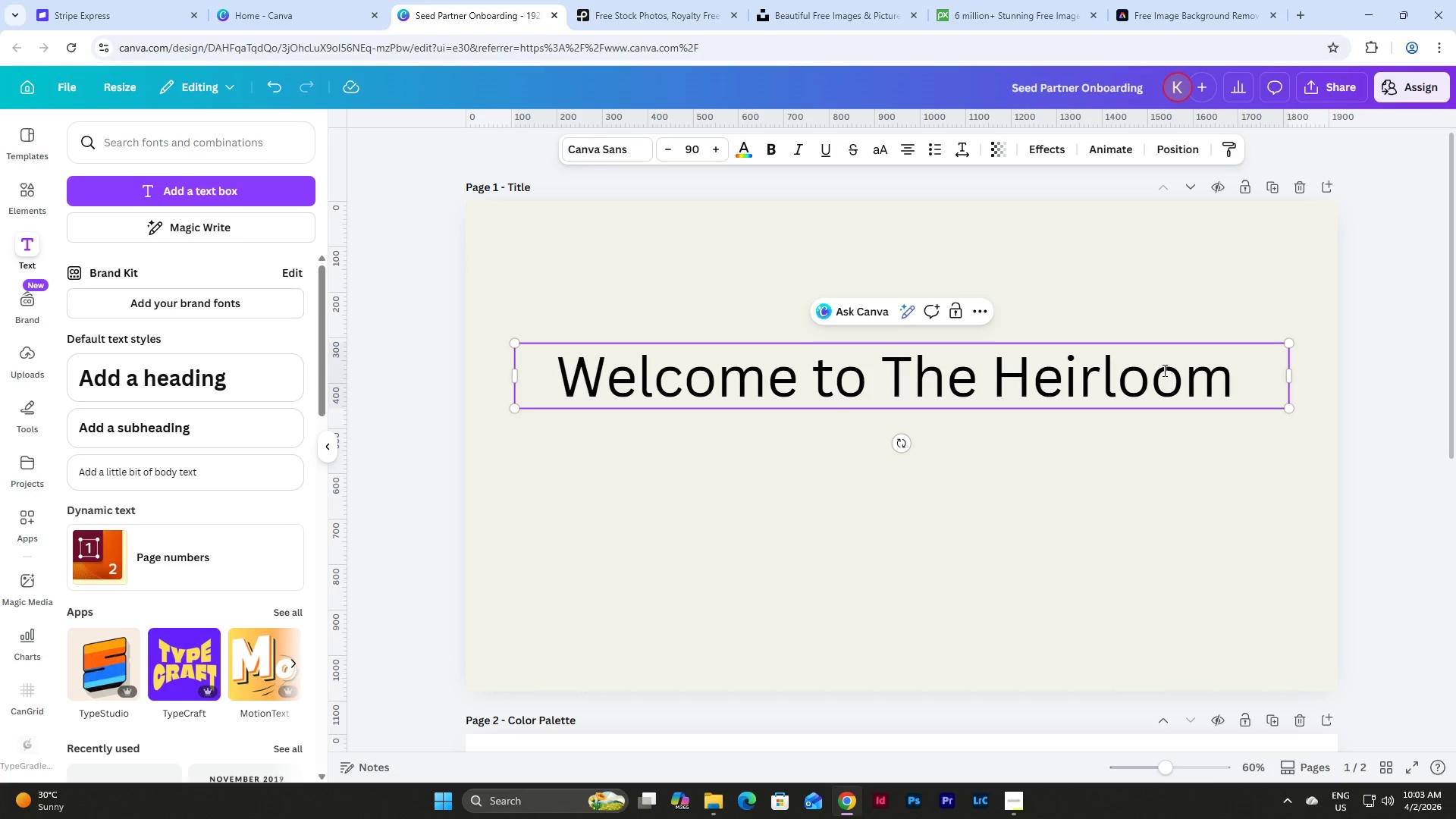 
hold_key(key=ShiftLeft, duration=0.42)
 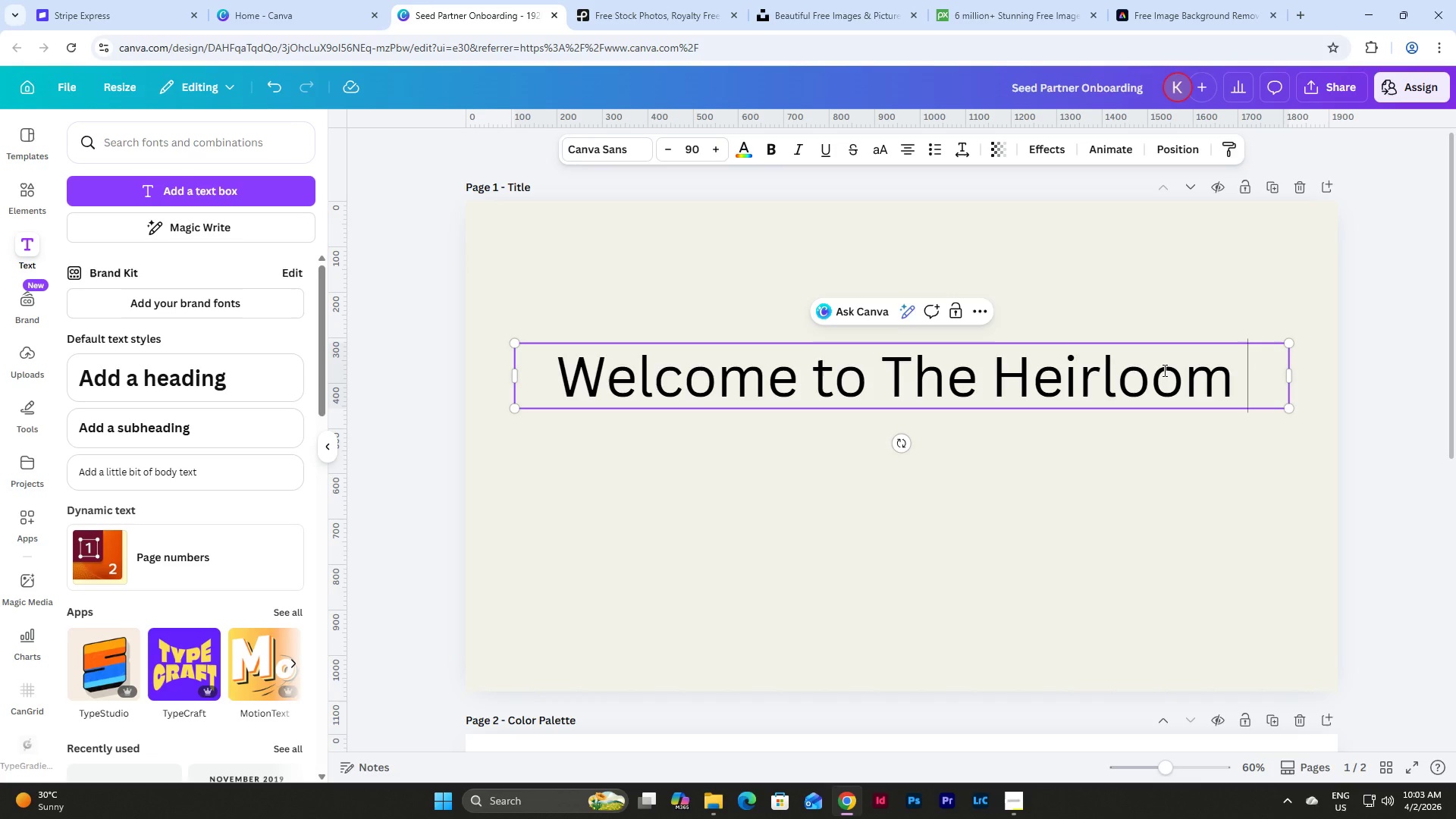 
hold_key(key=Backspace, duration=1.14)
 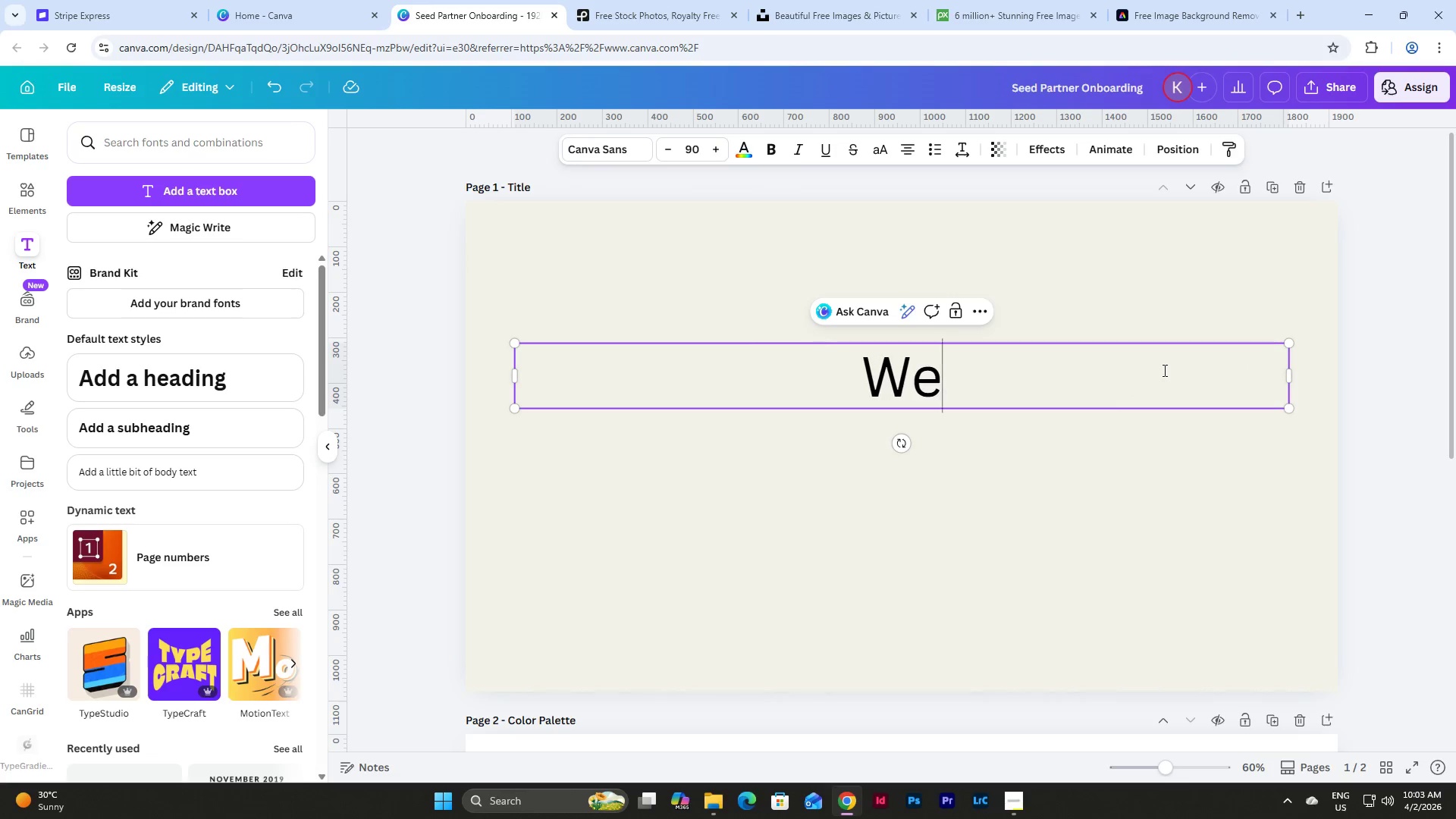 
key(Backspace)
key(Backspace)
key(Backspace)
type(The Heirloom Hub)
 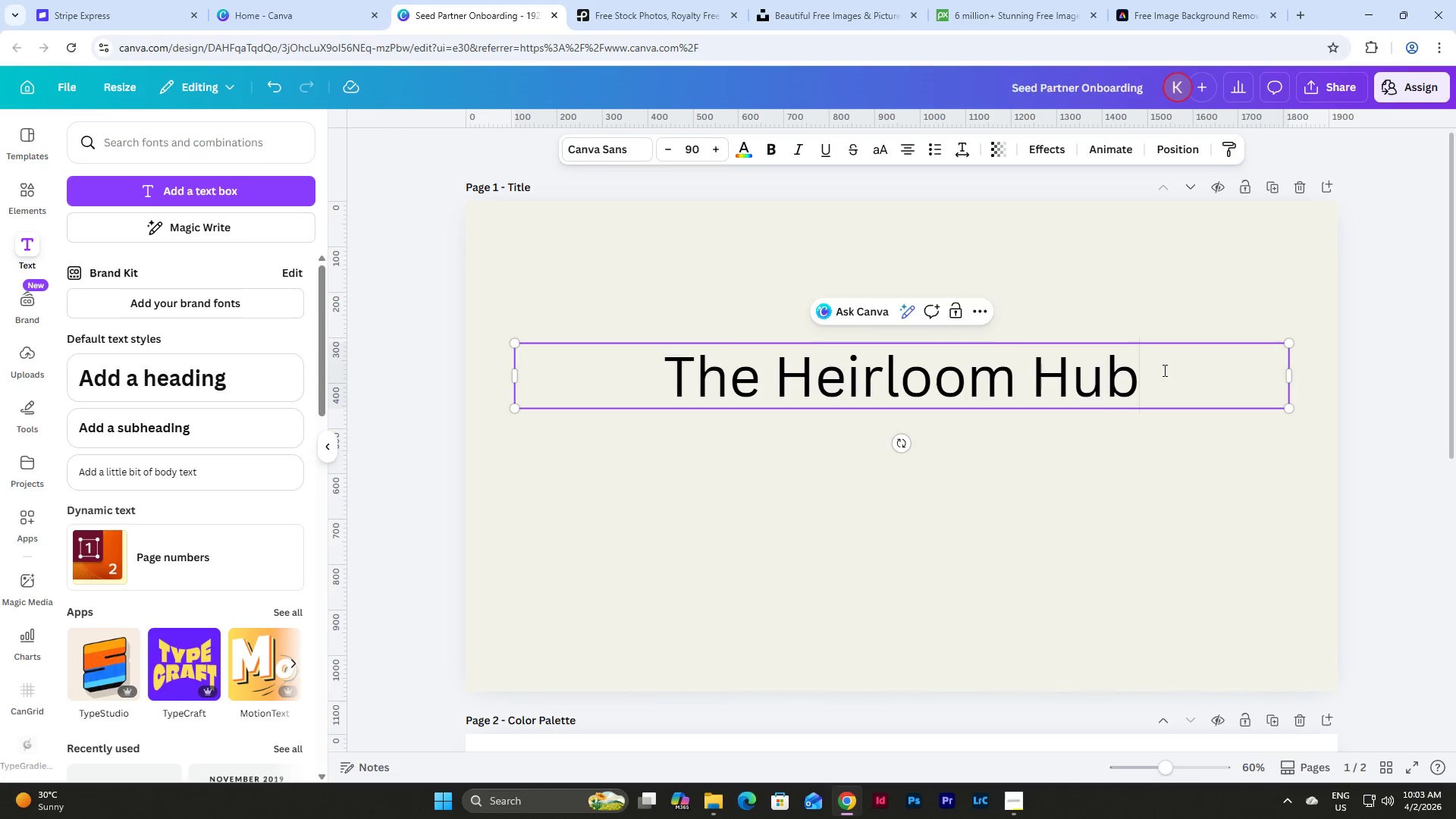 
left_click([1018, 802])